 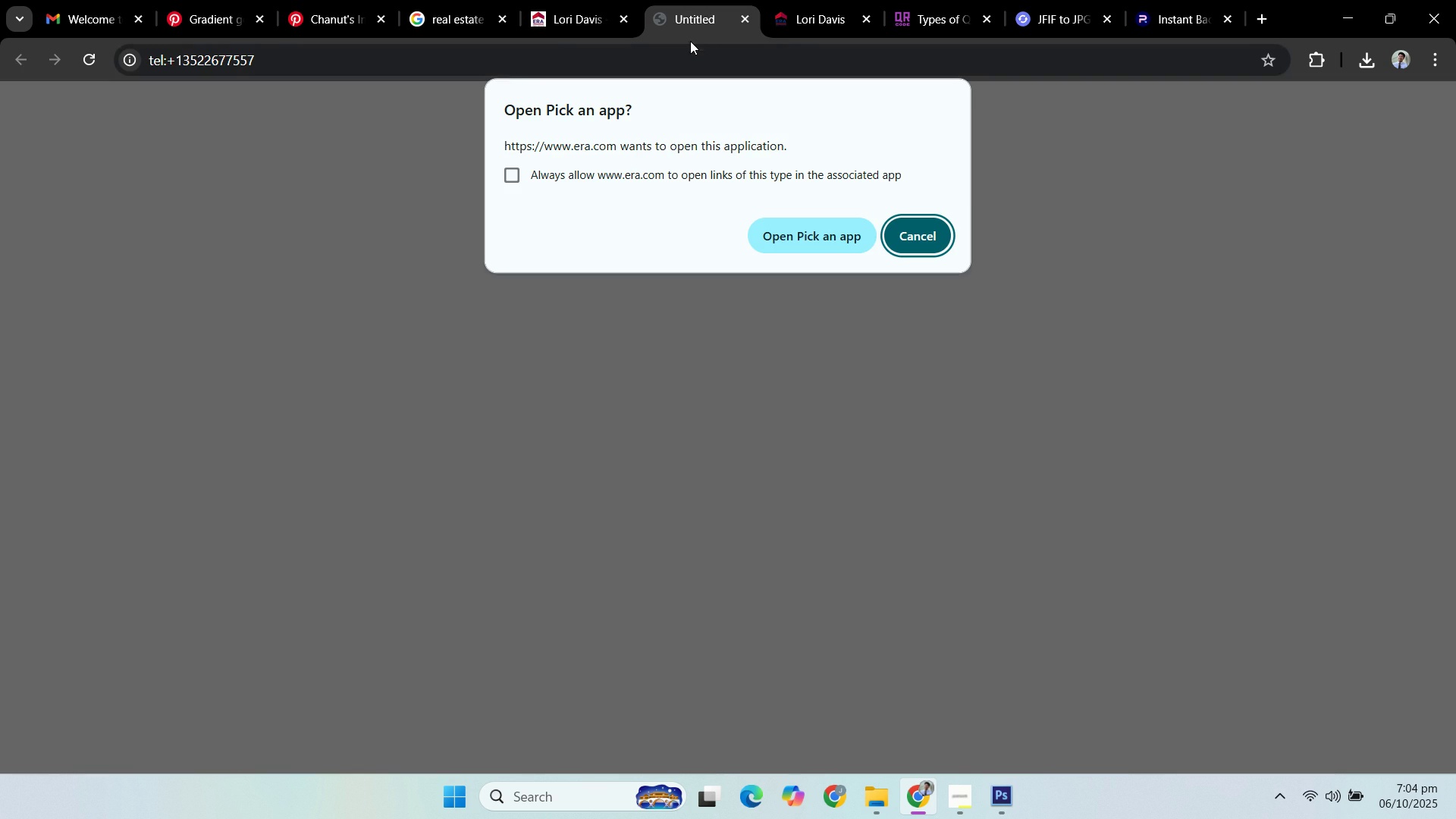 
left_click([601, 11])
 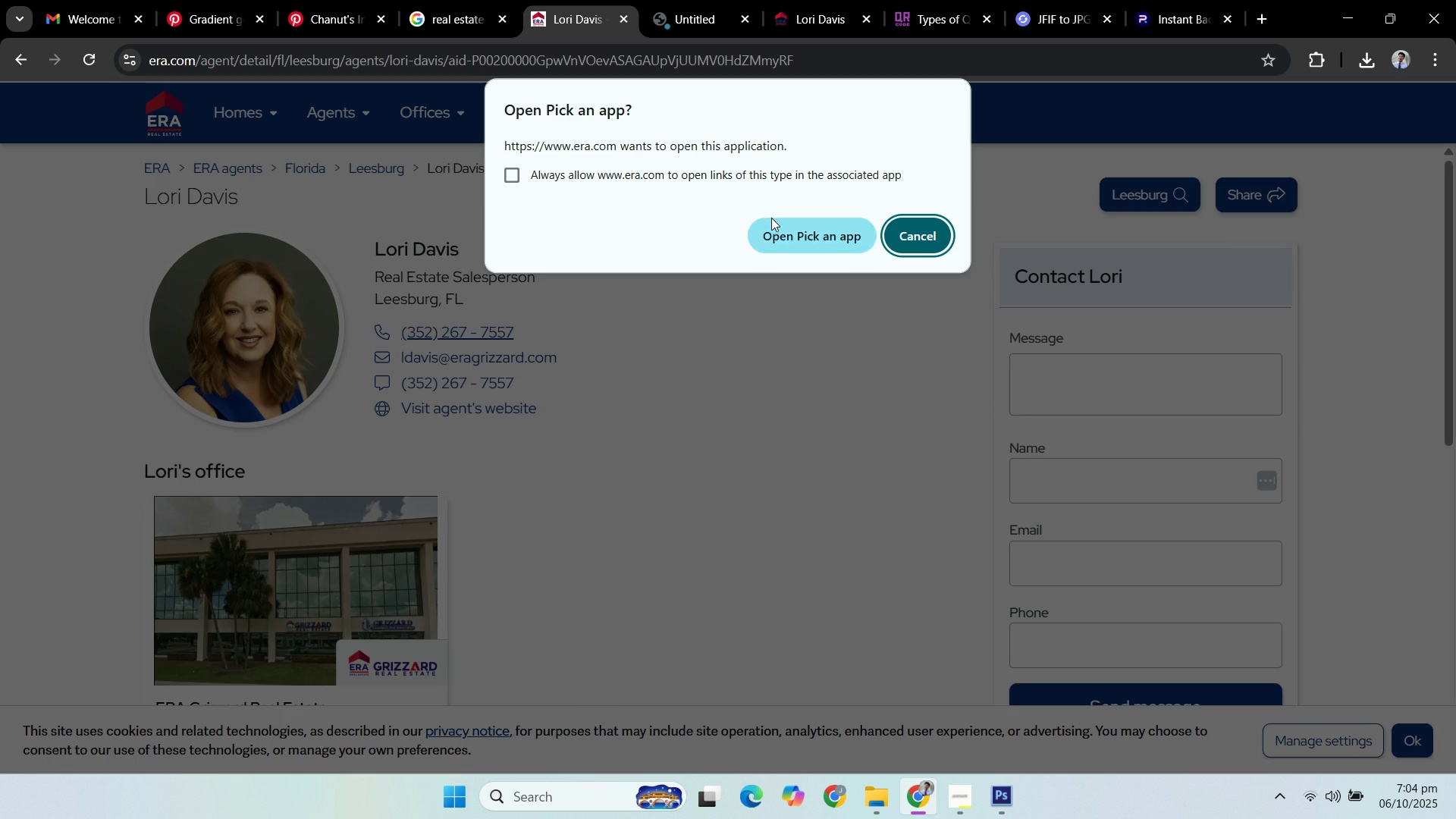 
left_click([779, 219])
 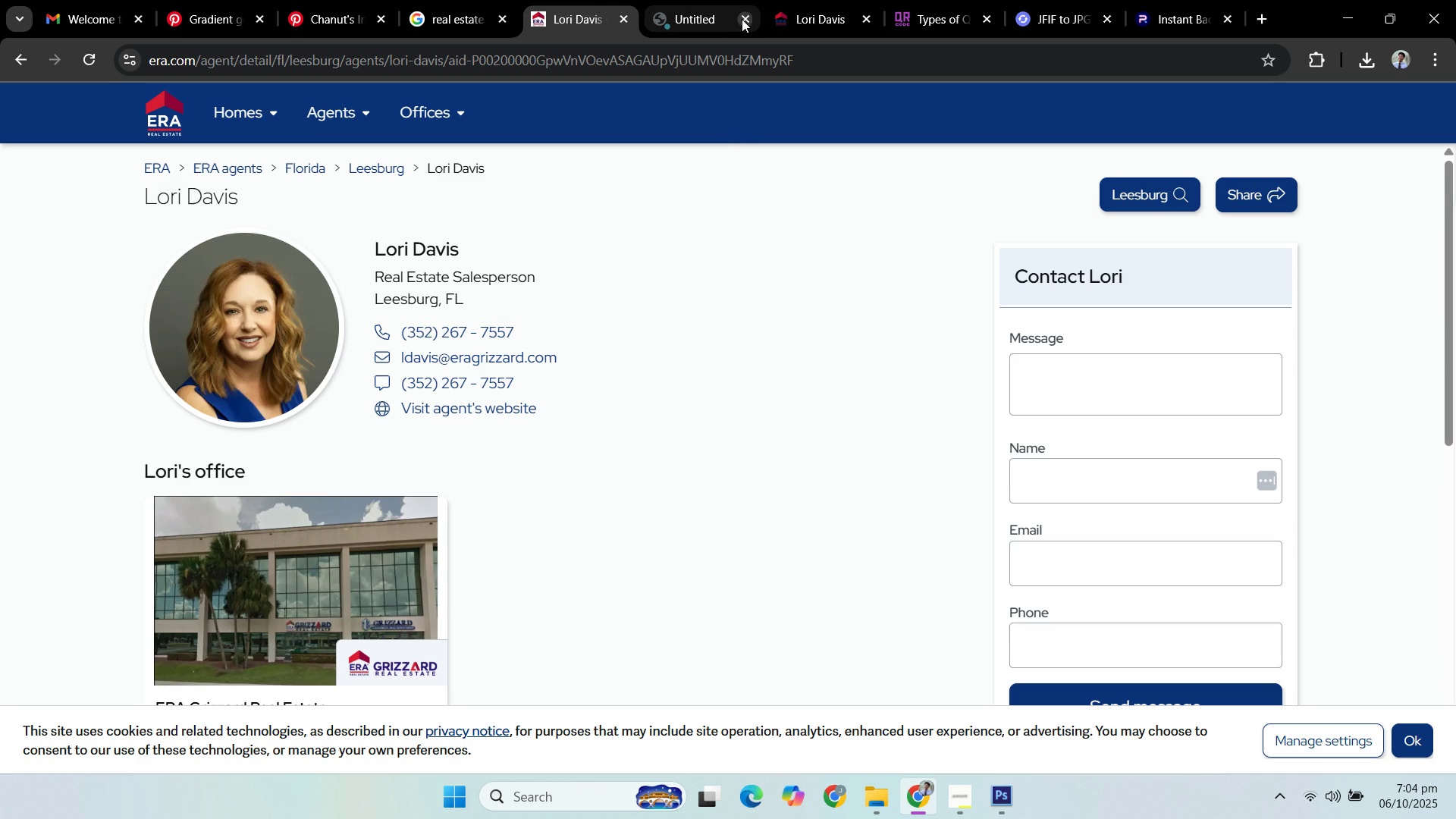 
left_click([742, 19])
 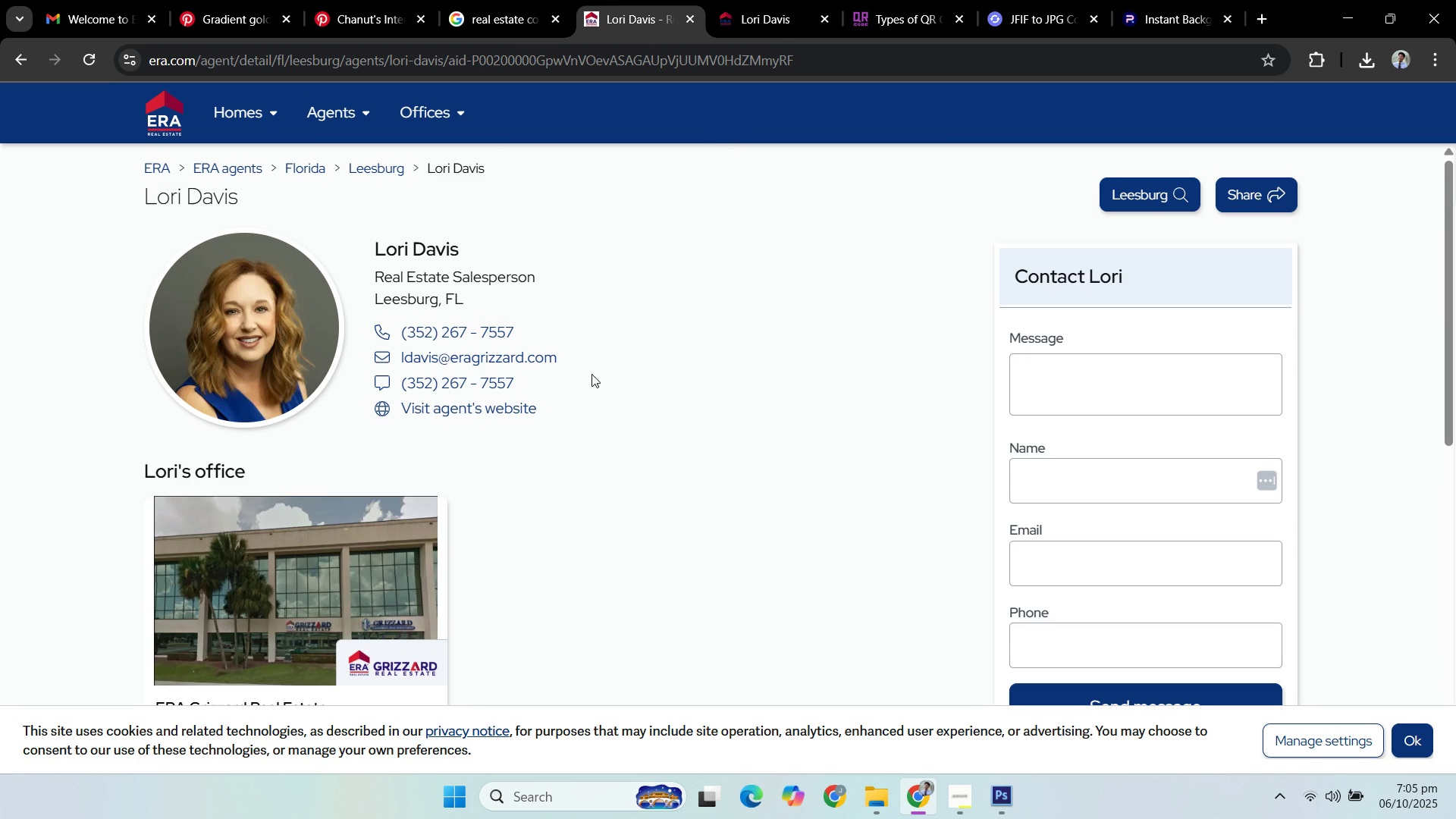 
left_click([504, 328])
 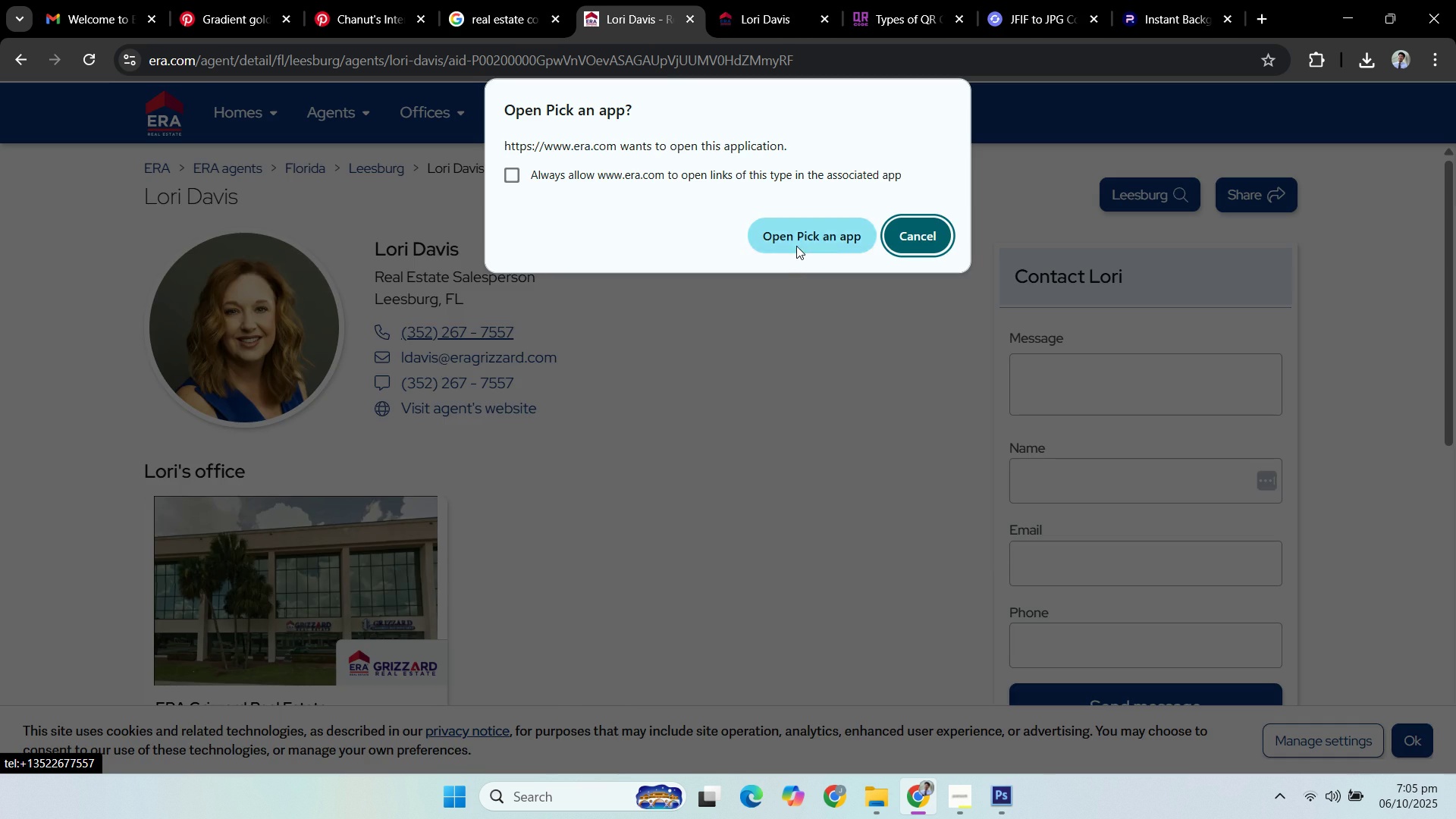 
left_click([796, 246])
 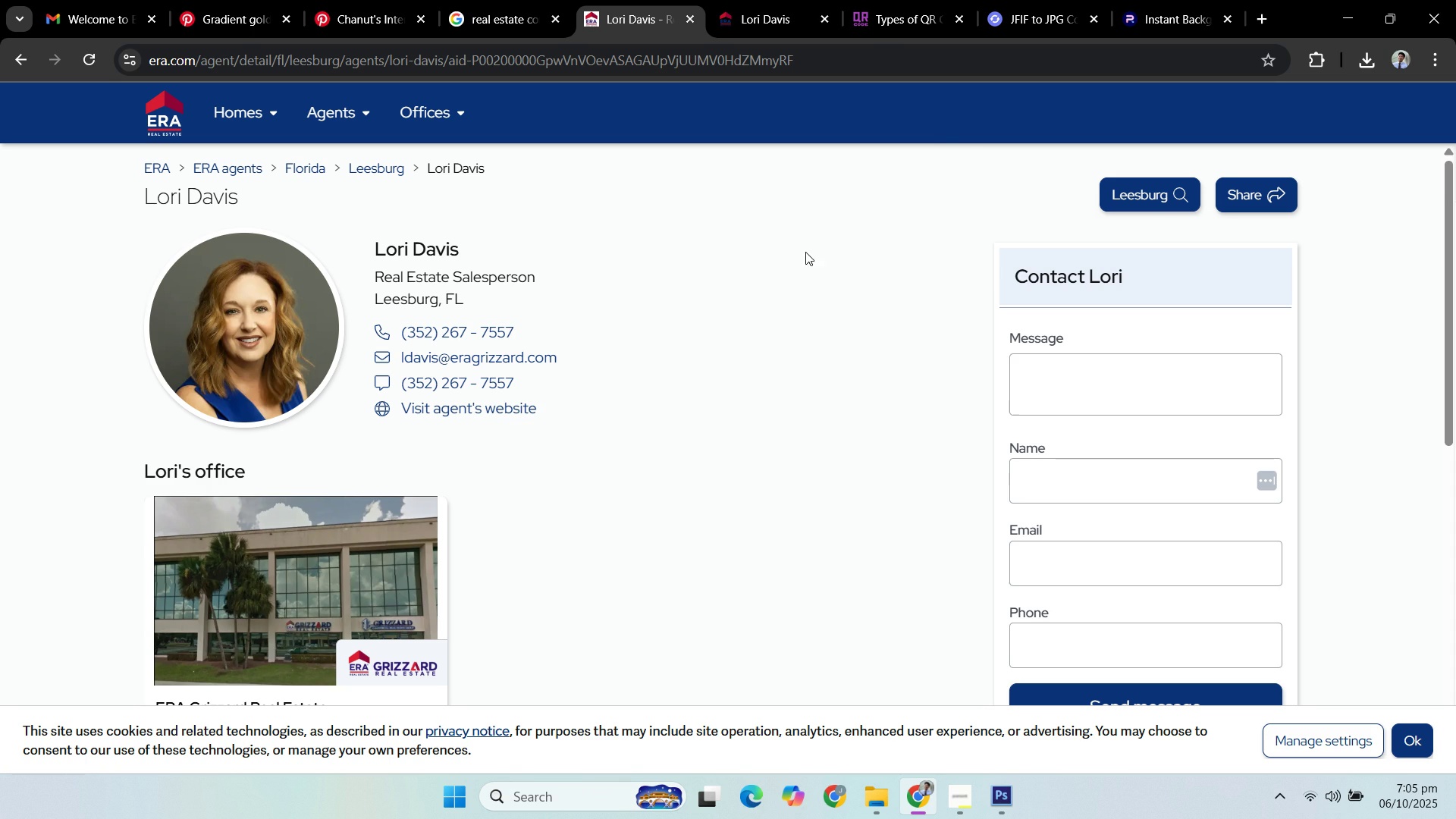 
mouse_move([830, 256])